 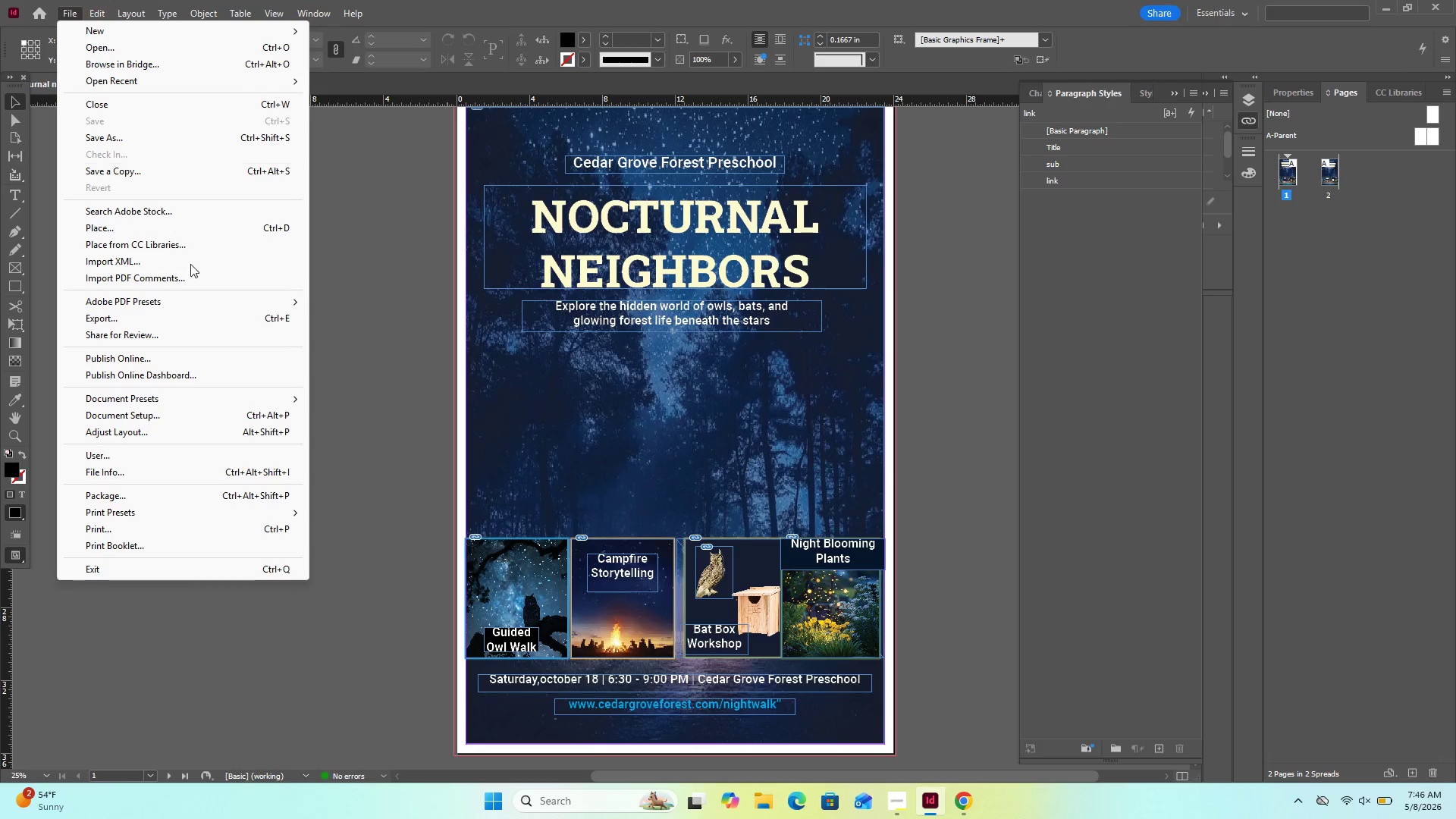 
left_click([203, 320])
 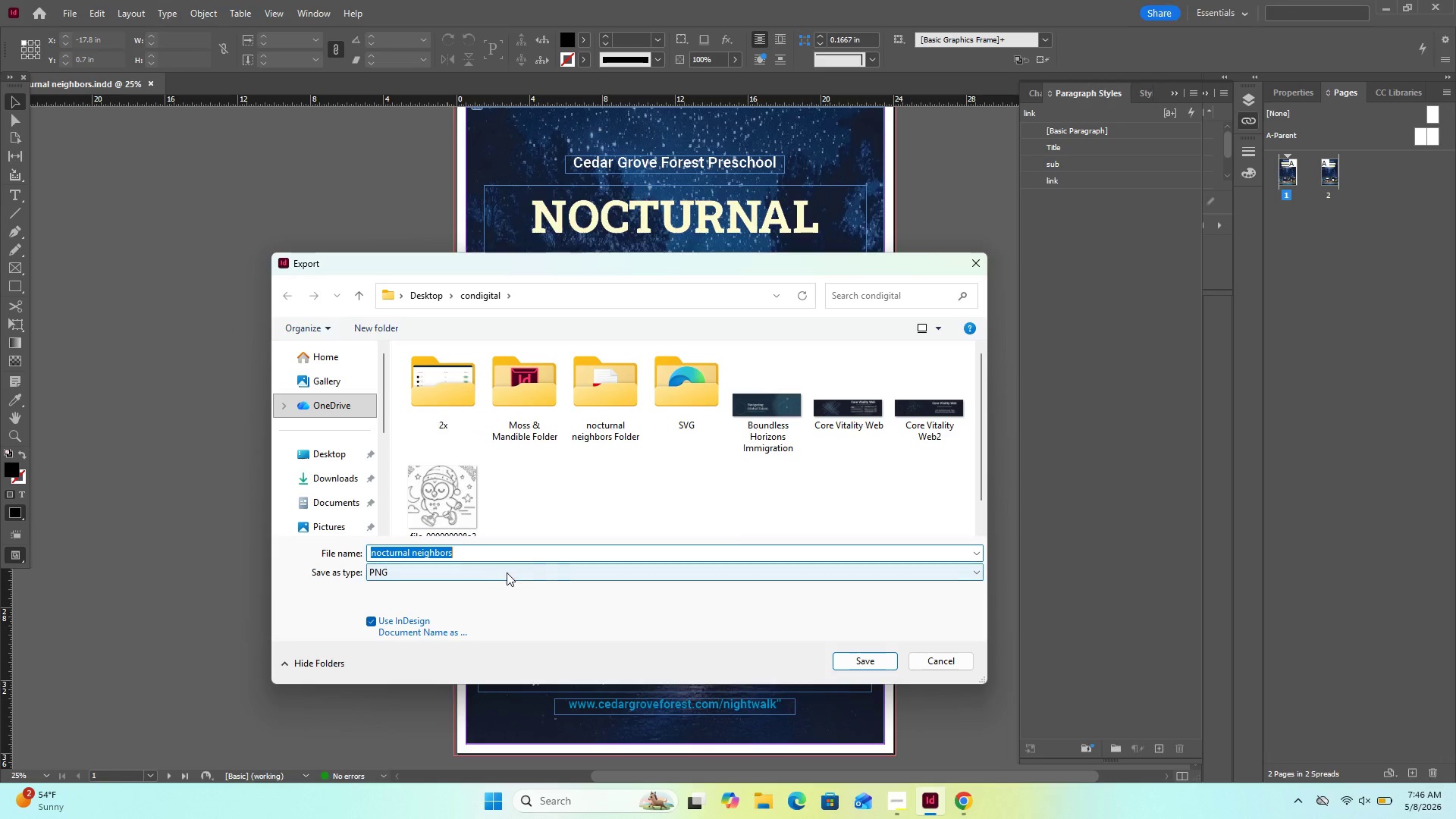 
left_click([635, 567])
 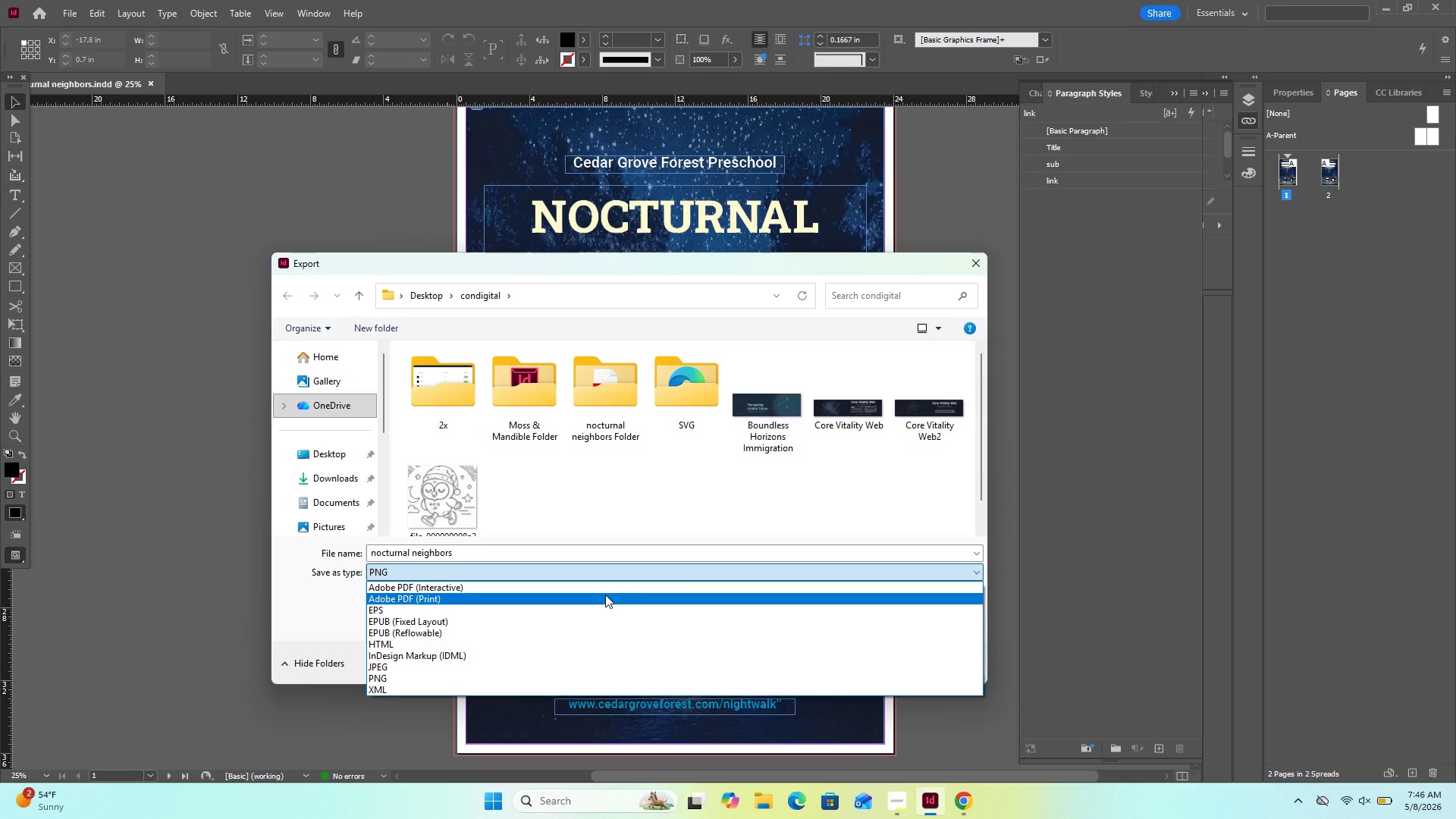 
left_click([605, 595])
 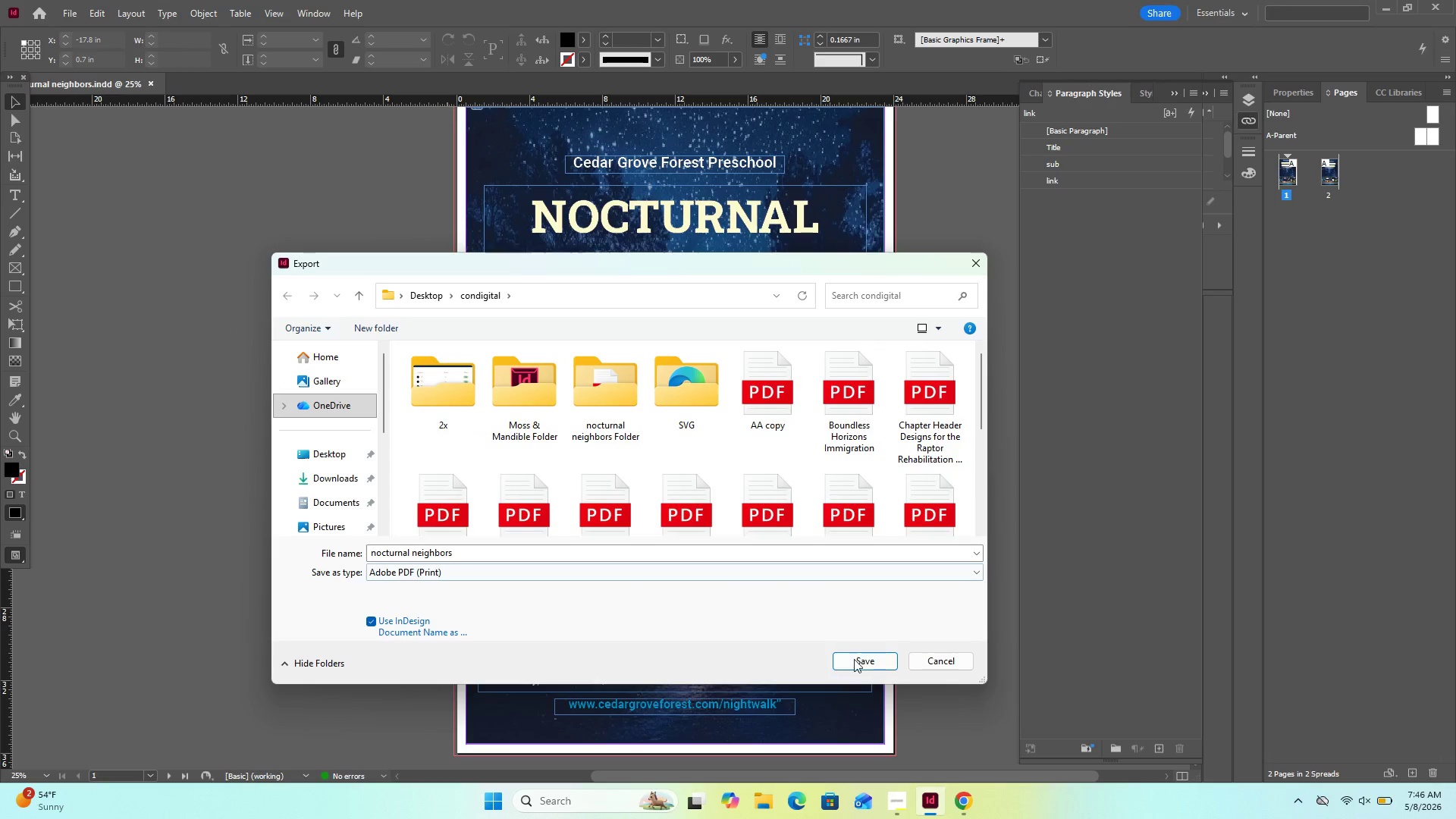 
left_click([863, 659])
 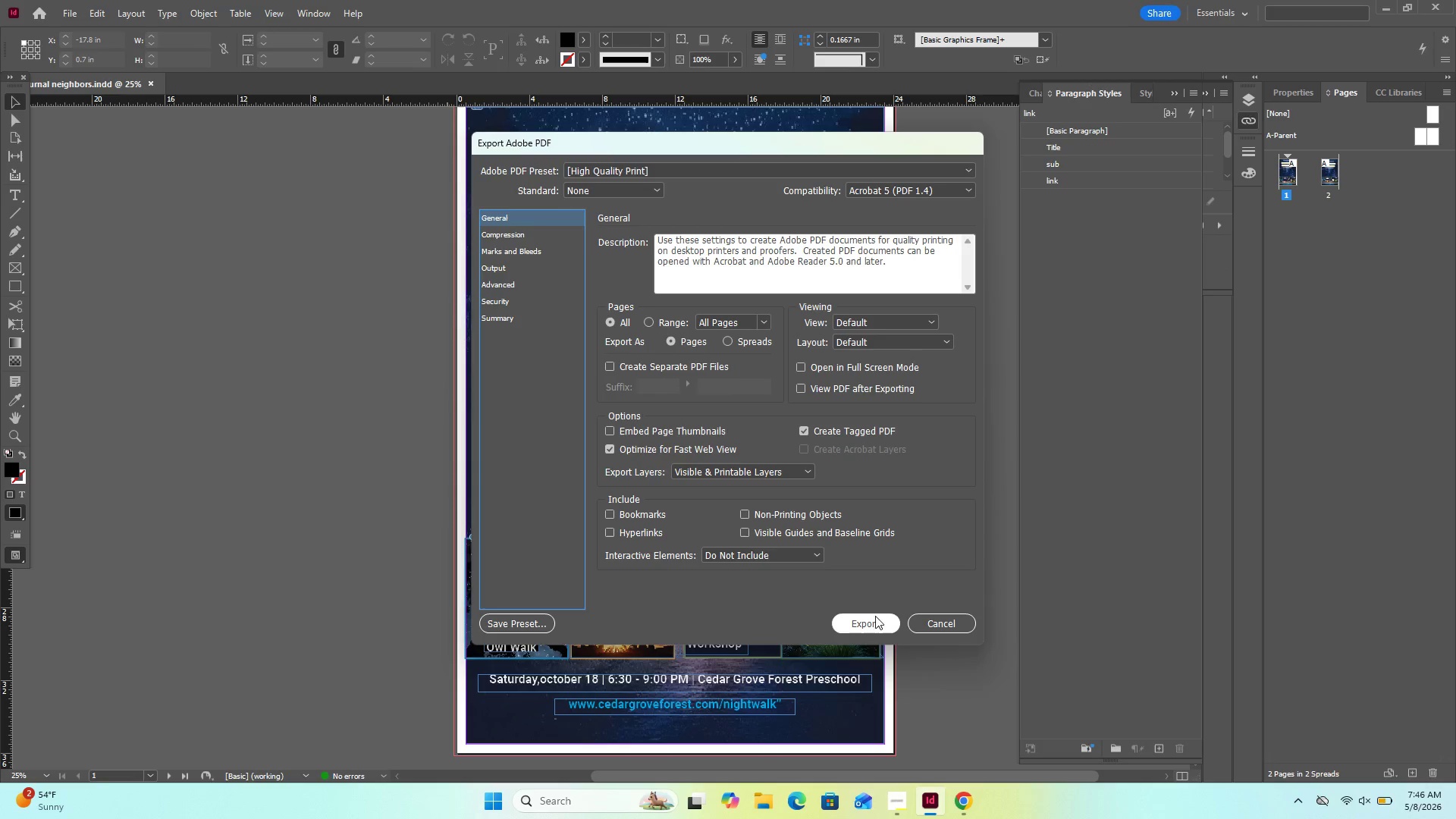 
wait(5.39)
 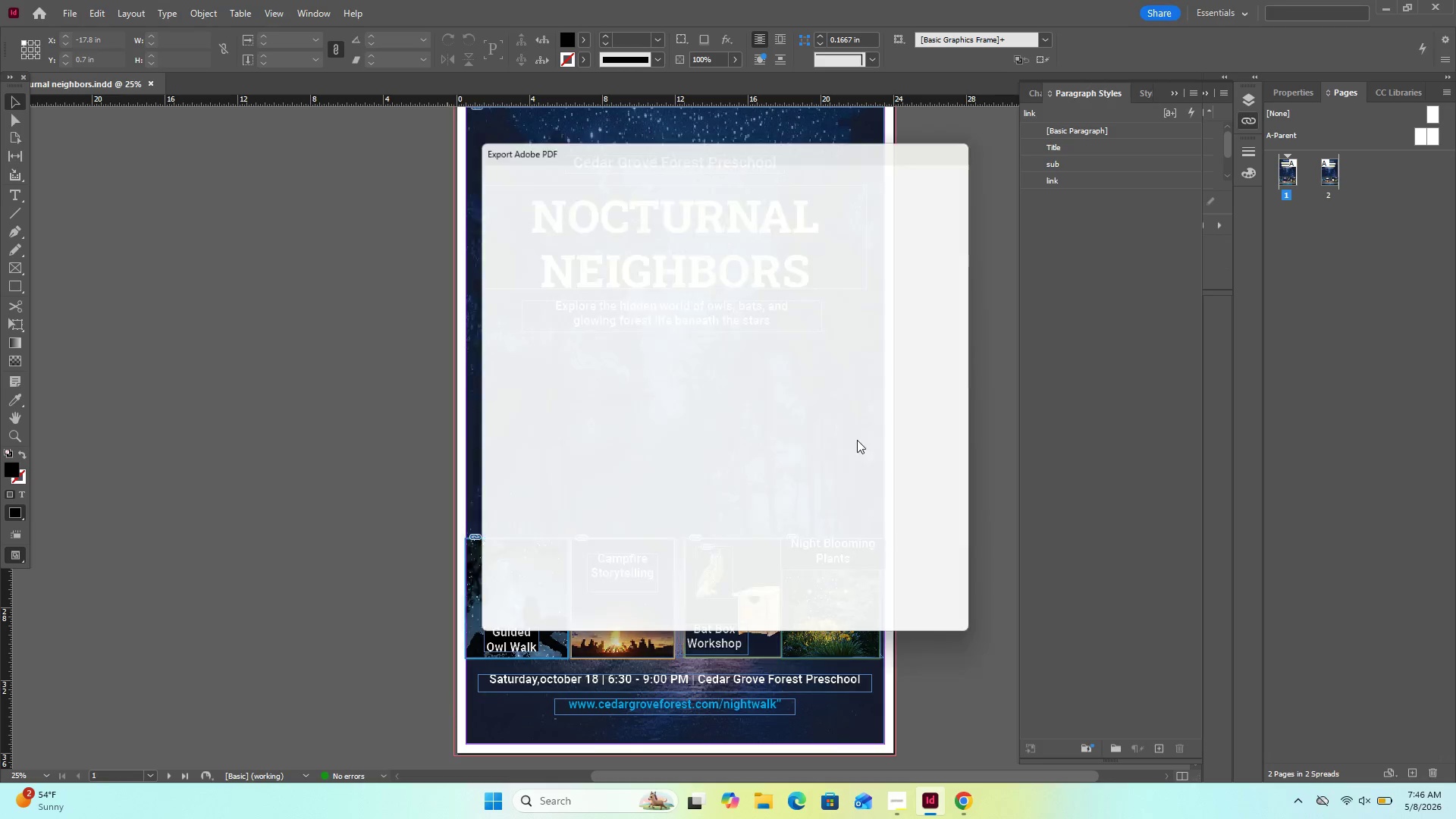 
left_click([880, 626])
 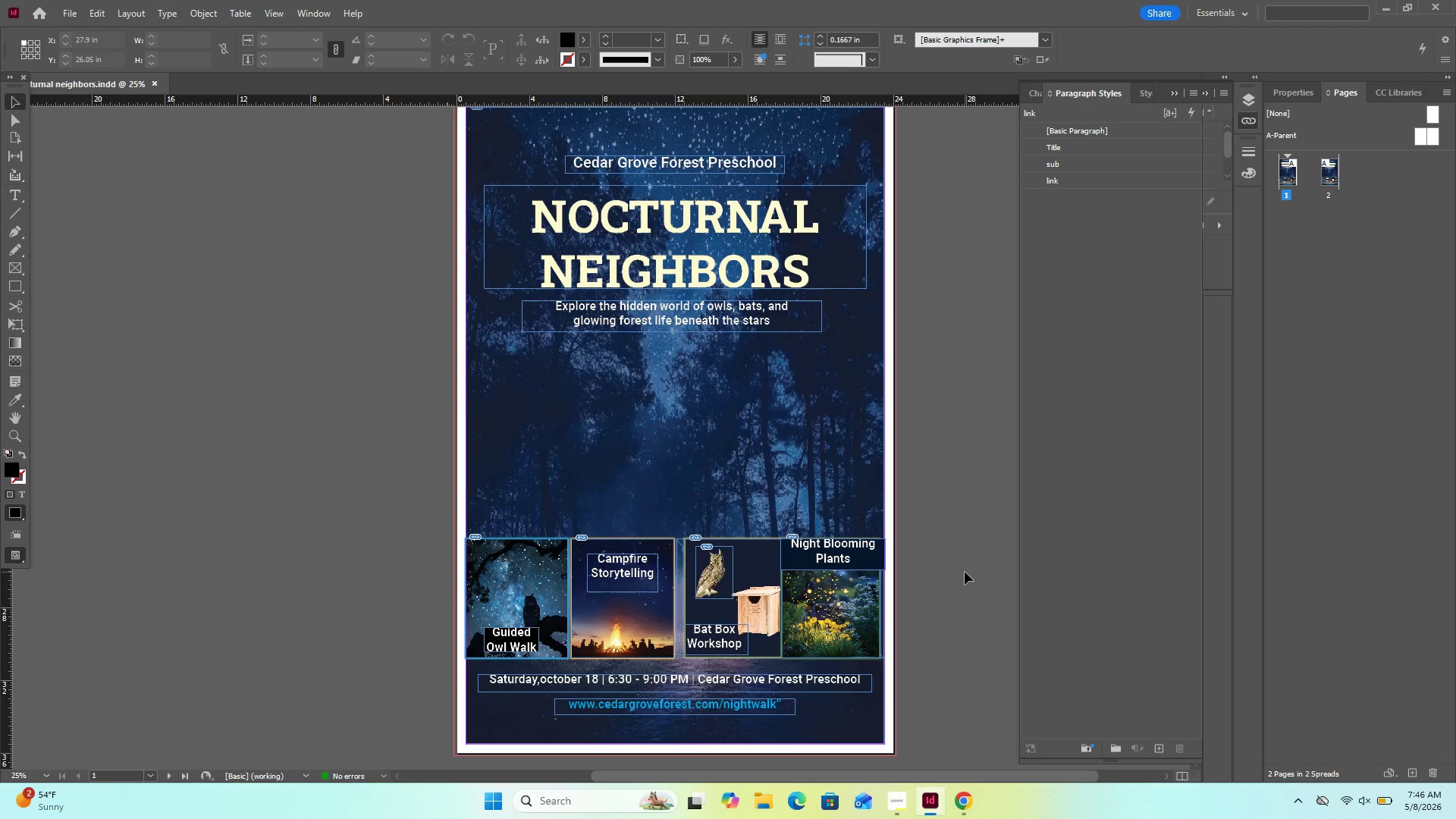 
wait(16.64)
 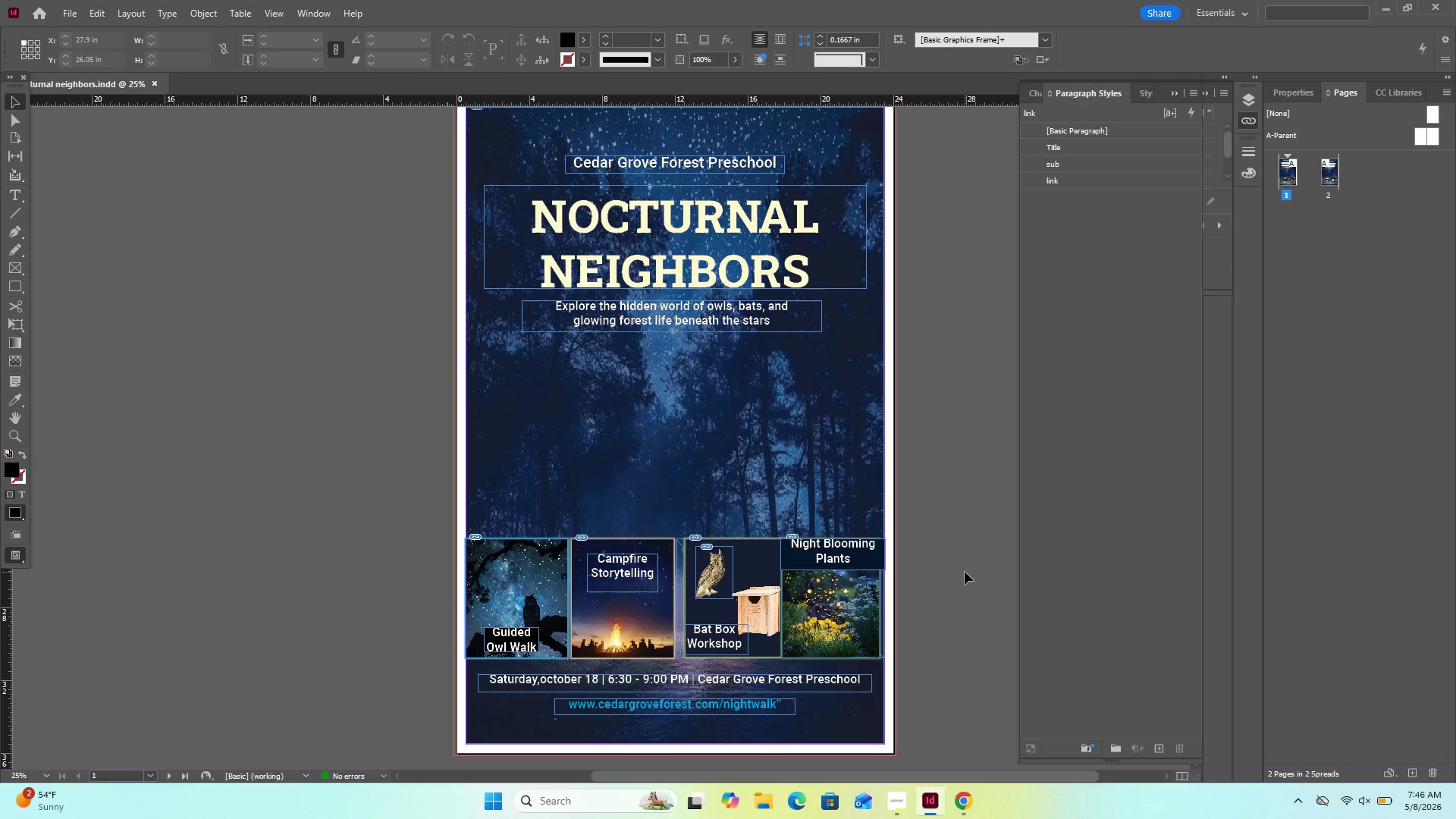 
left_click([904, 806])